 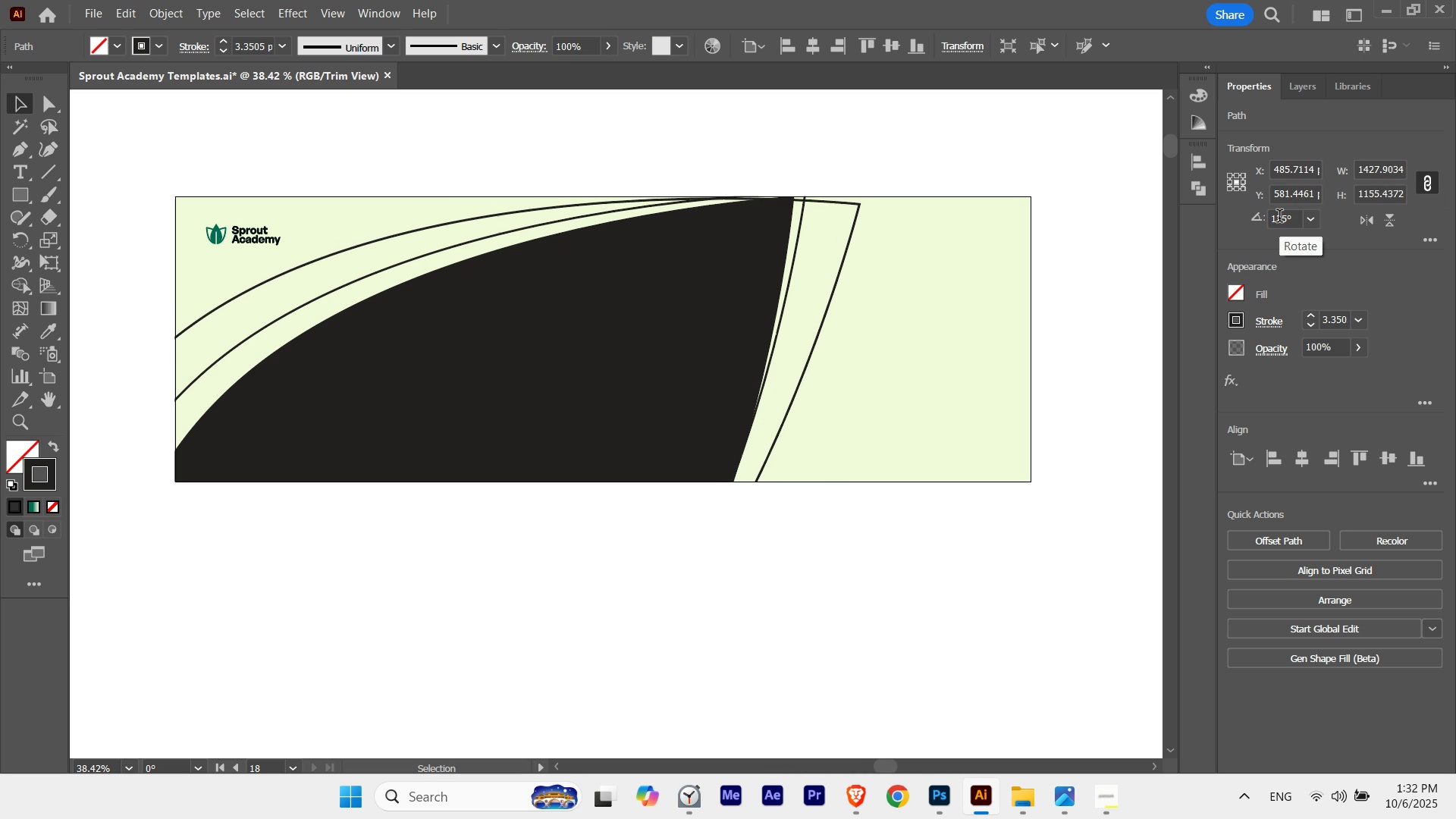 
key(Shift+ArrowUp)
 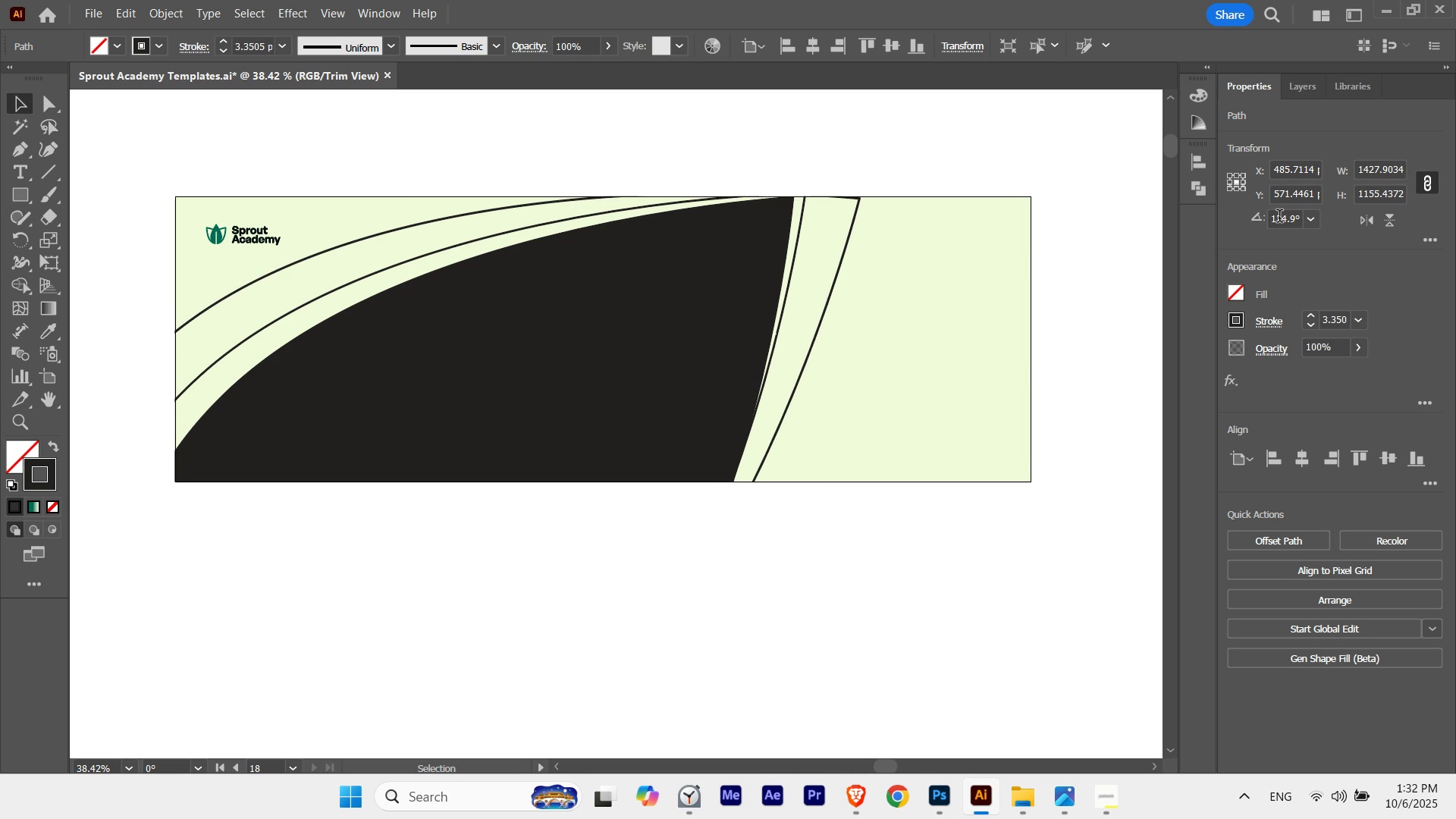 
key(Control+Shift+ControlLeft)
 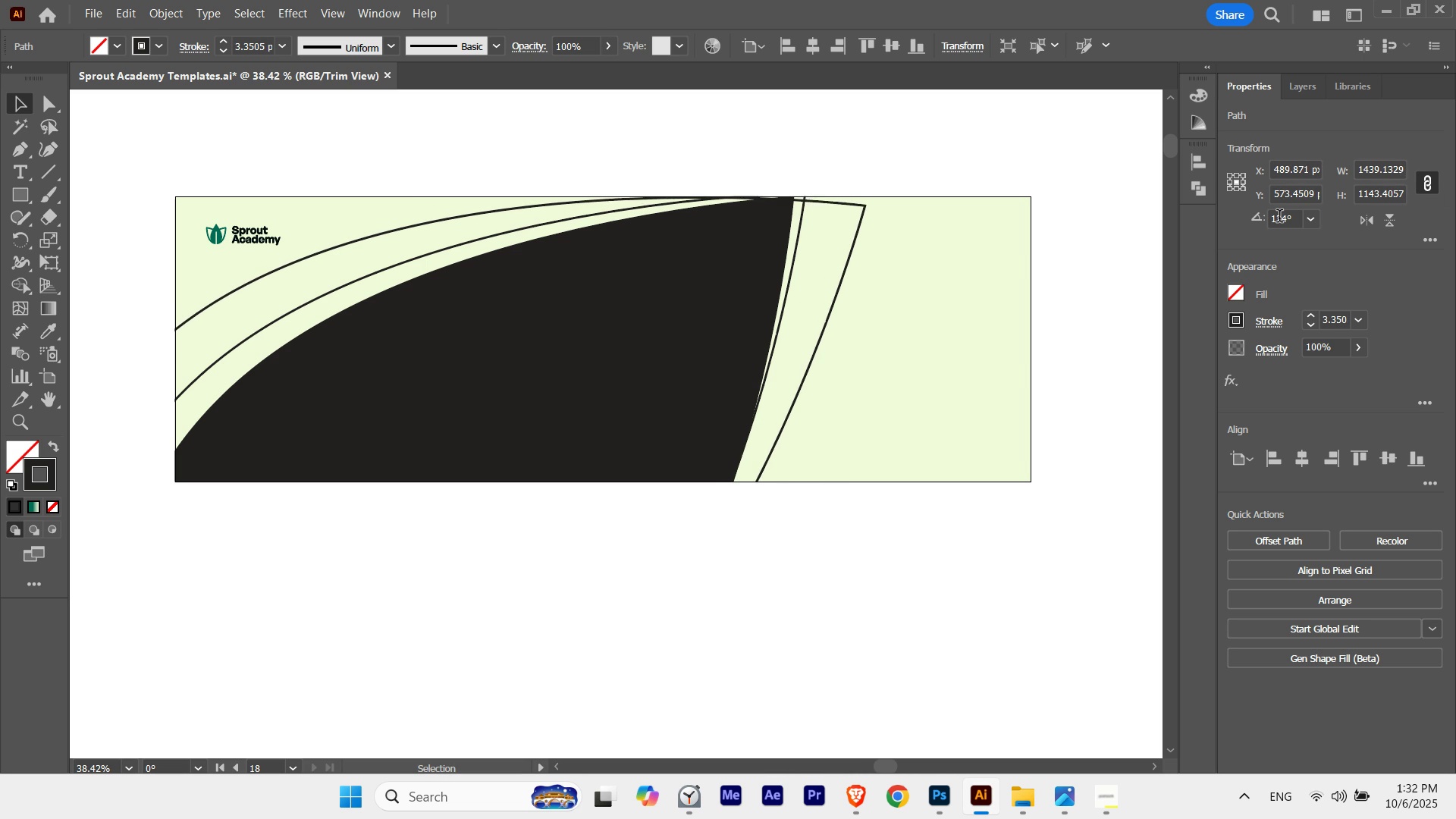 
scroll: coordinate [1279, 218], scroll_direction: down, amount: 1.0
 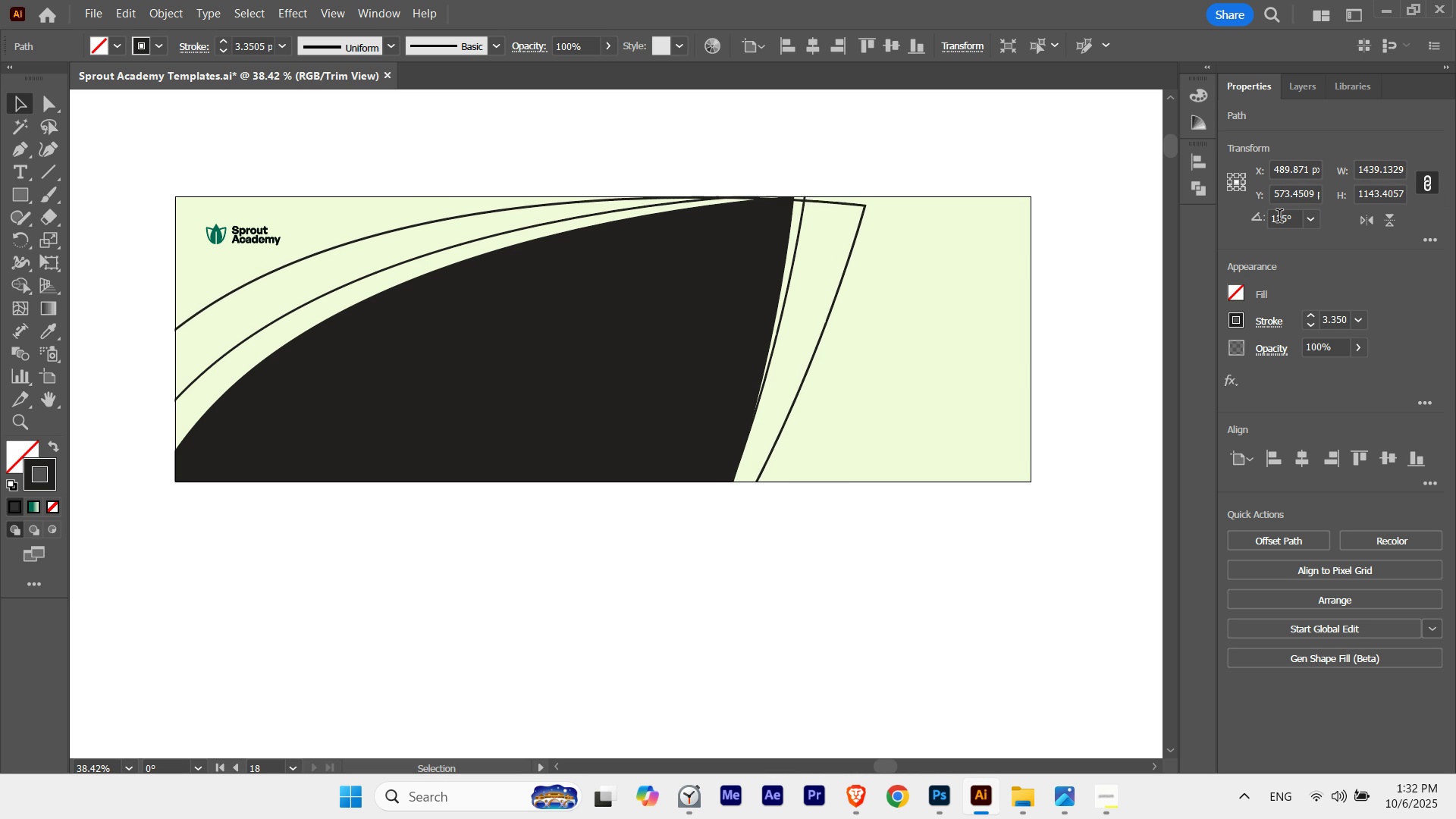 
scroll: coordinate [1279, 218], scroll_direction: up, amount: 1.0